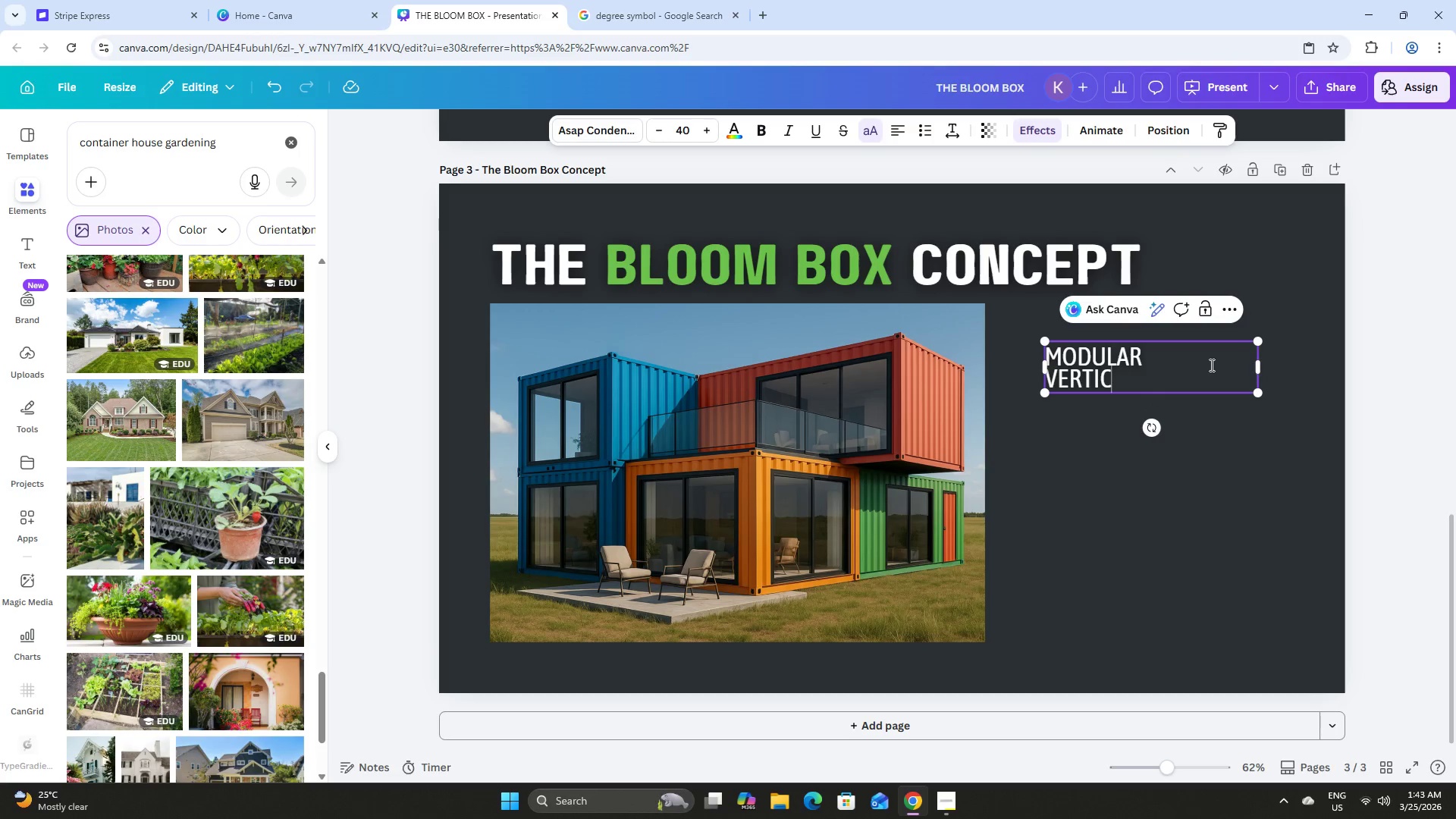 
key(Backspace)
 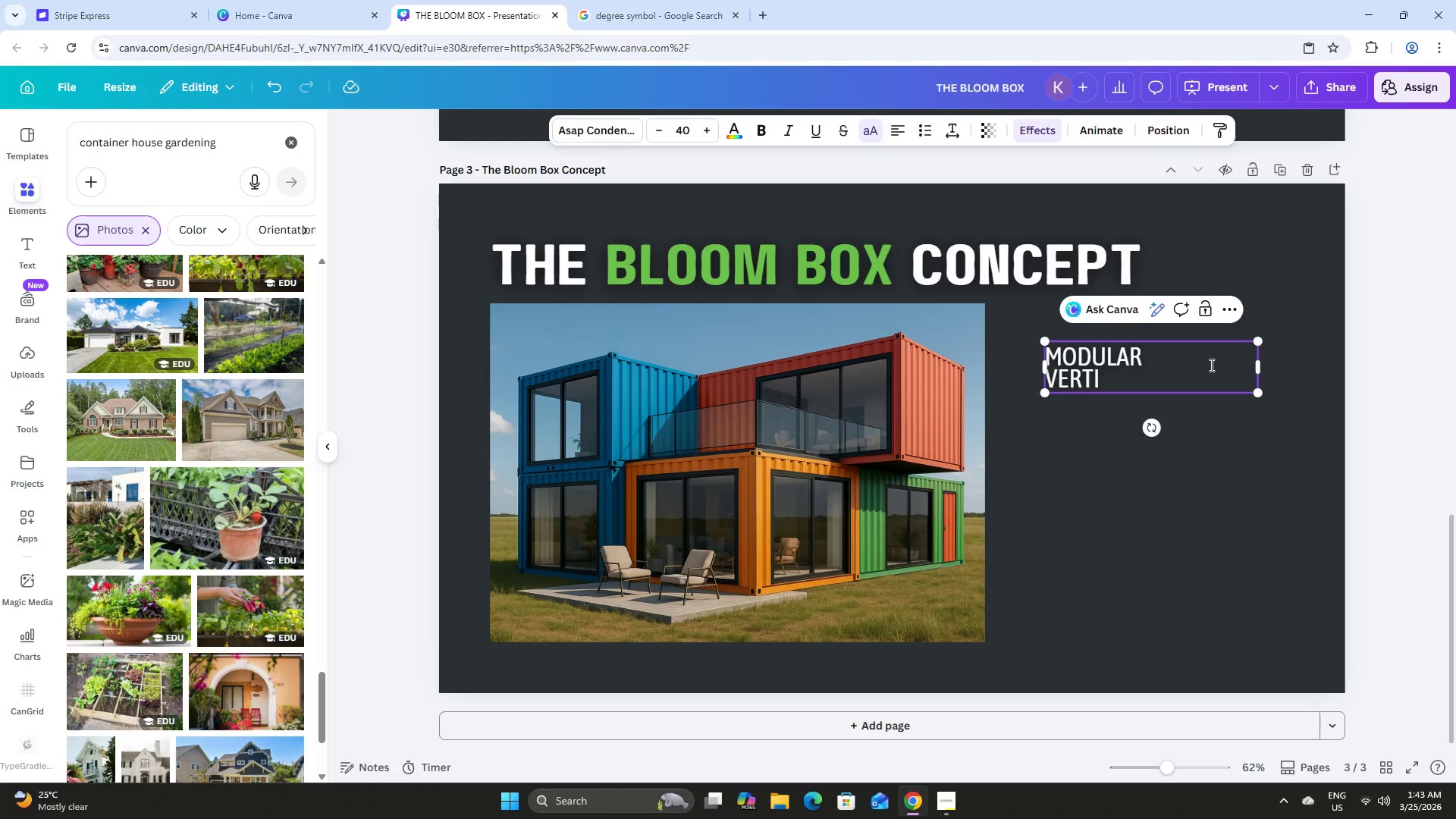 
key(Backspace)
 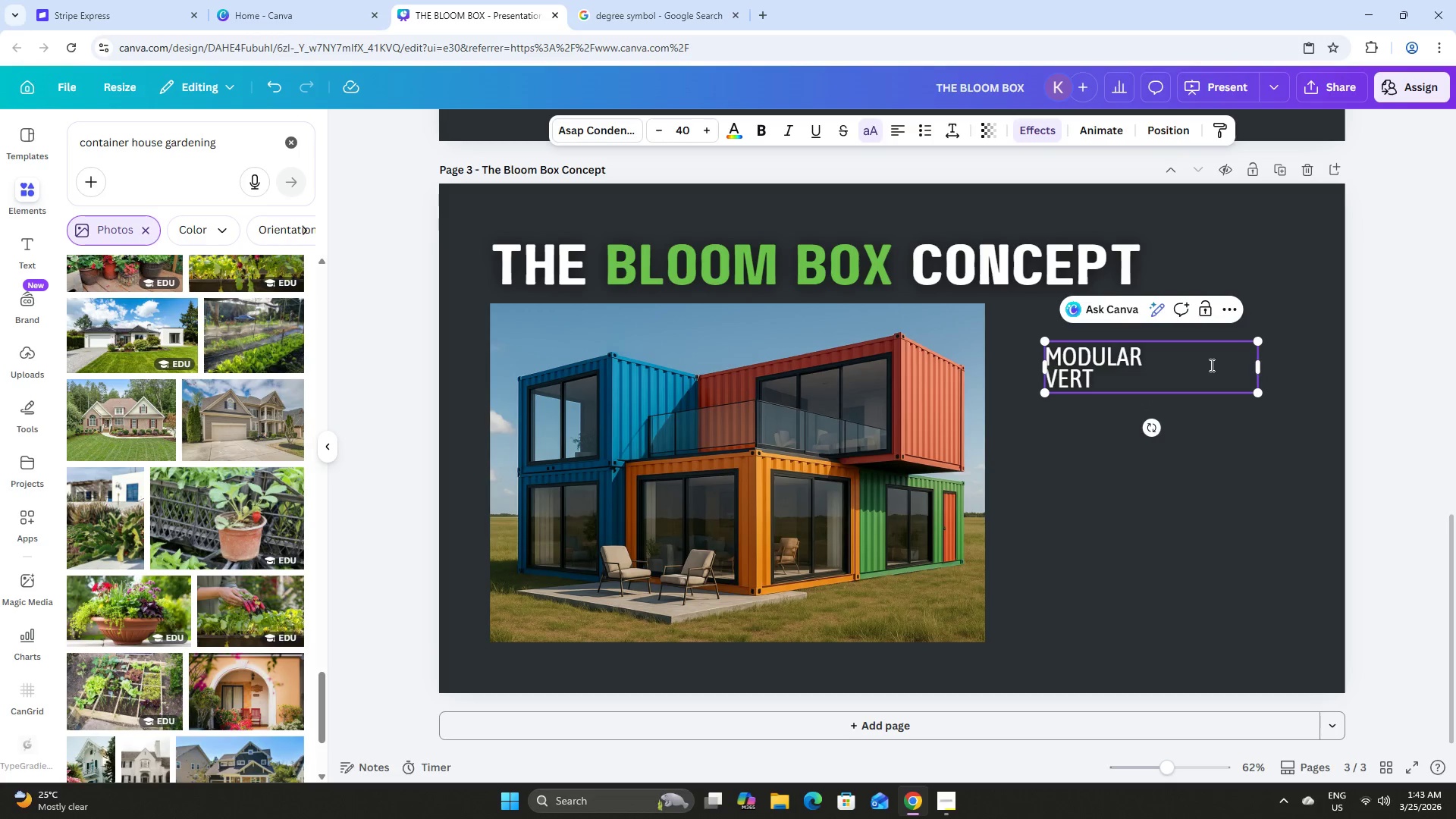 
key(Backspace)
 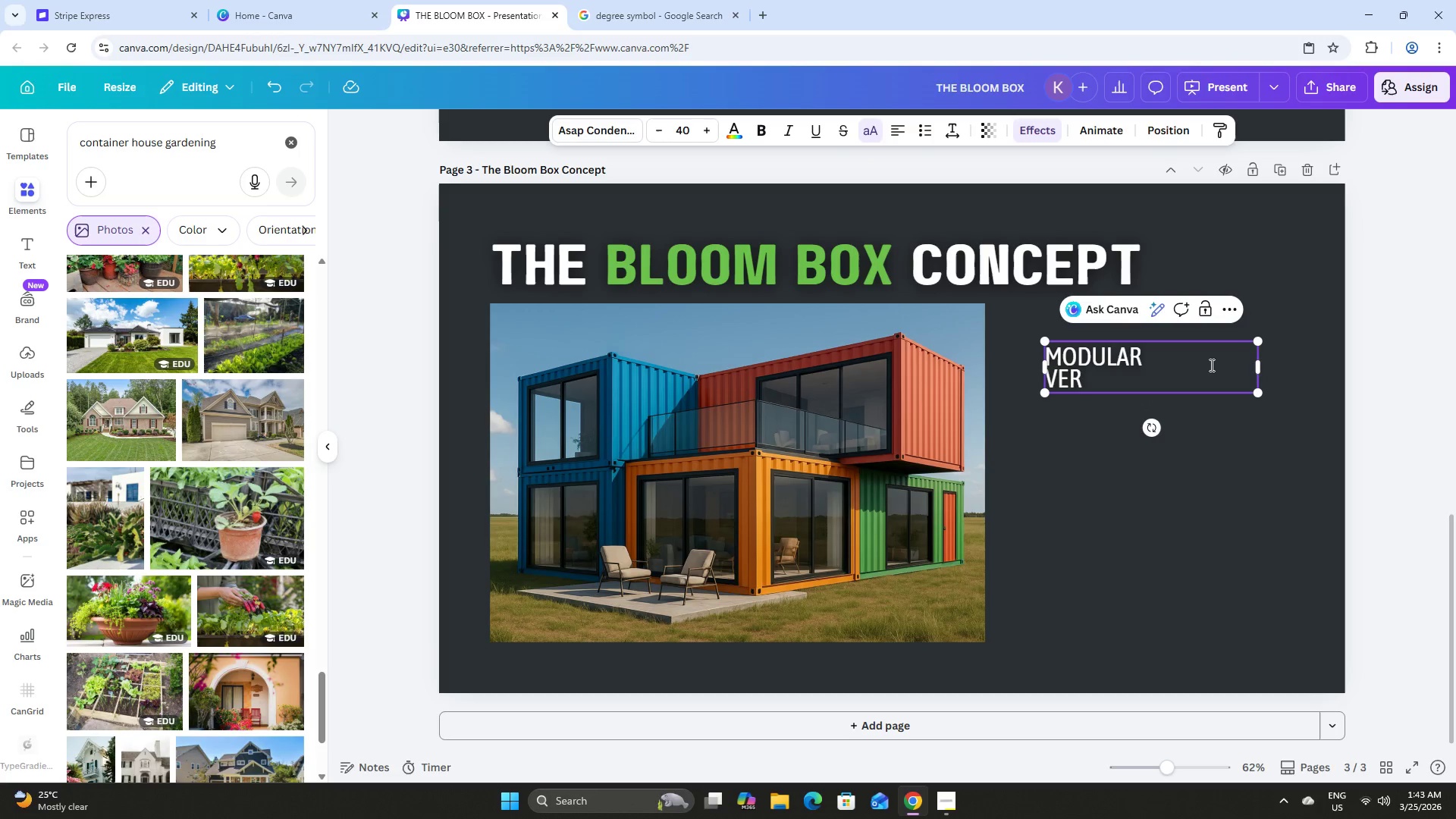 
key(Backspace)
 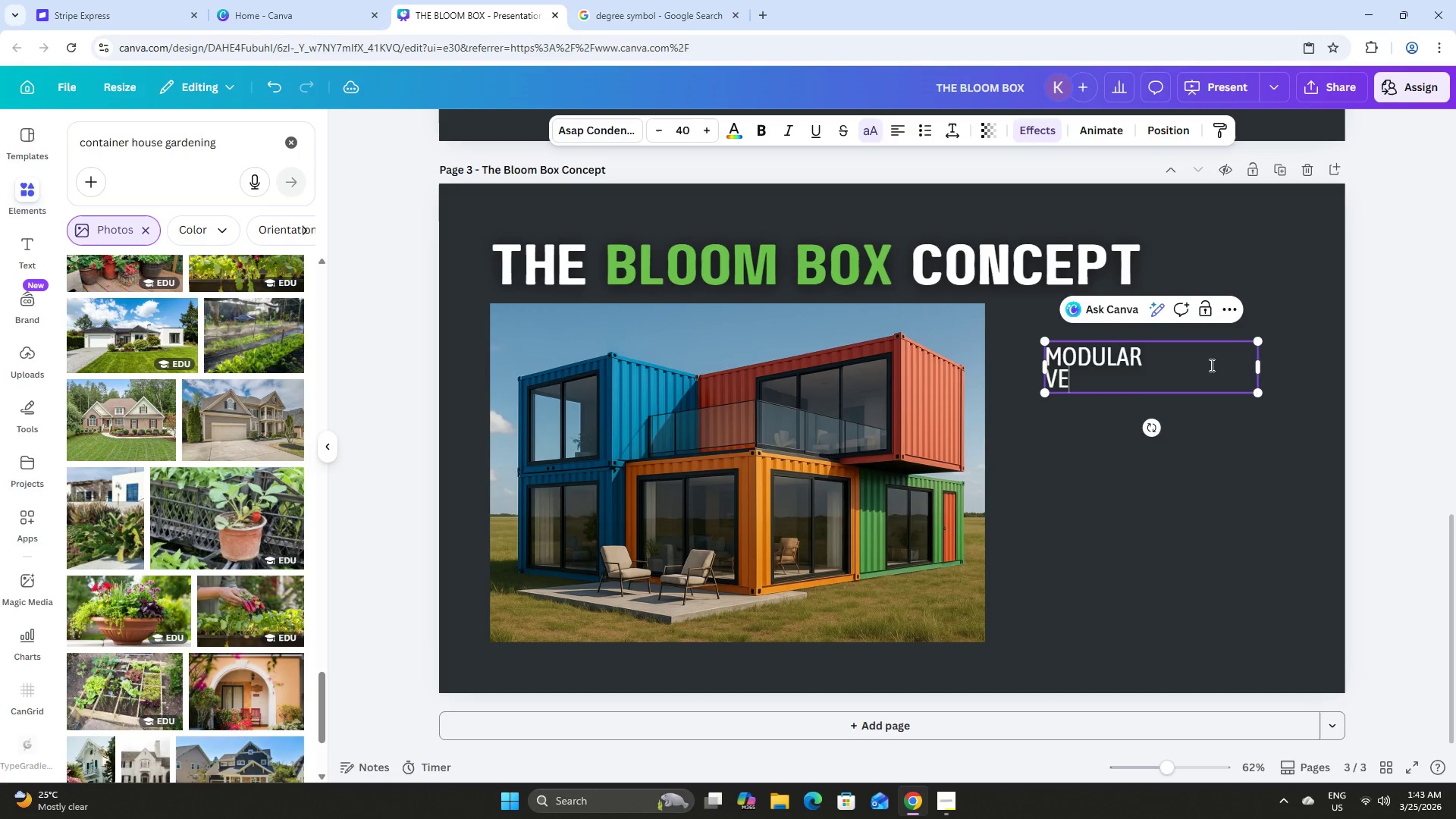 
key(Backspace)
 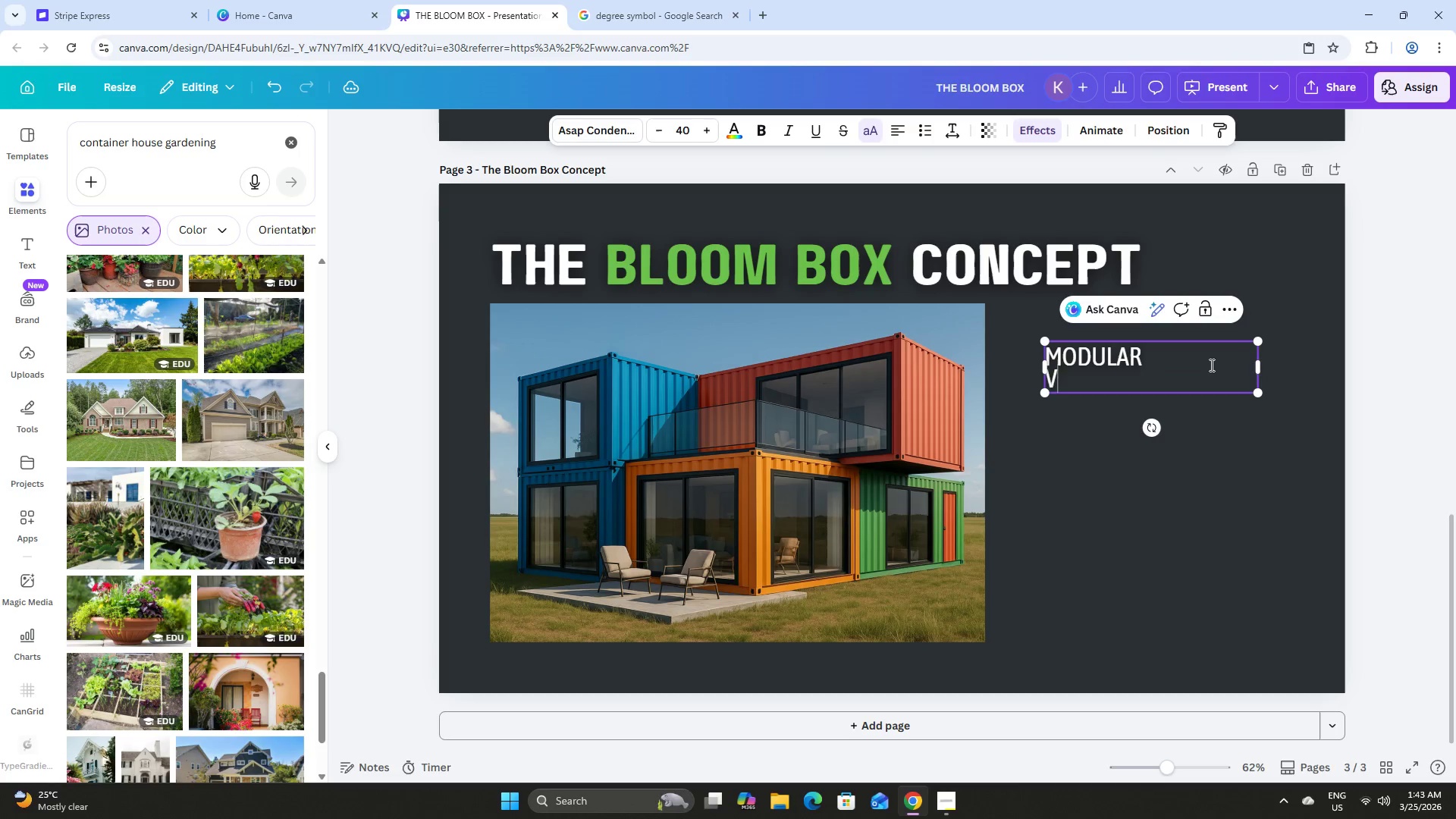 
key(Backspace)
 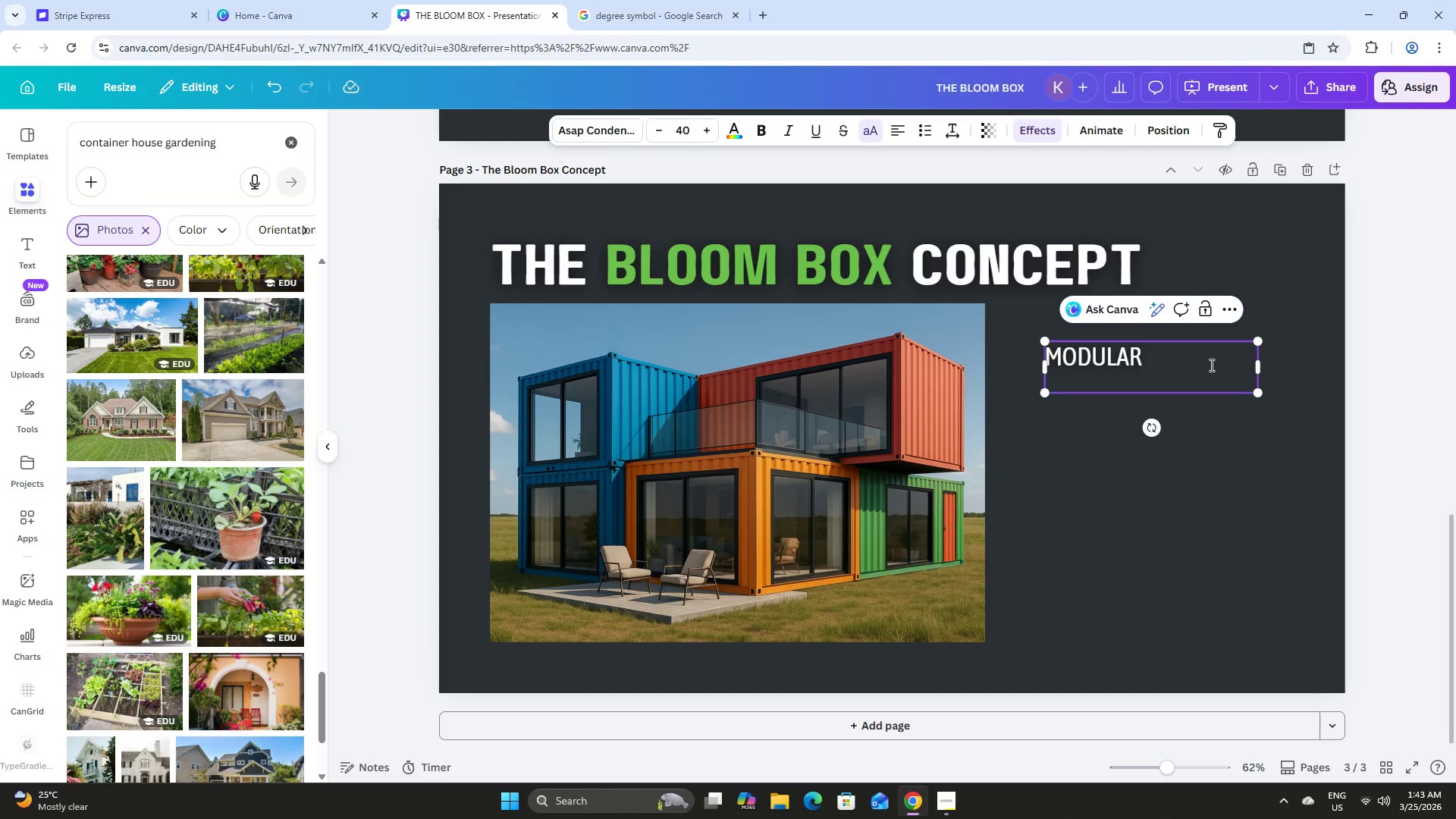 
key(Backspace)
 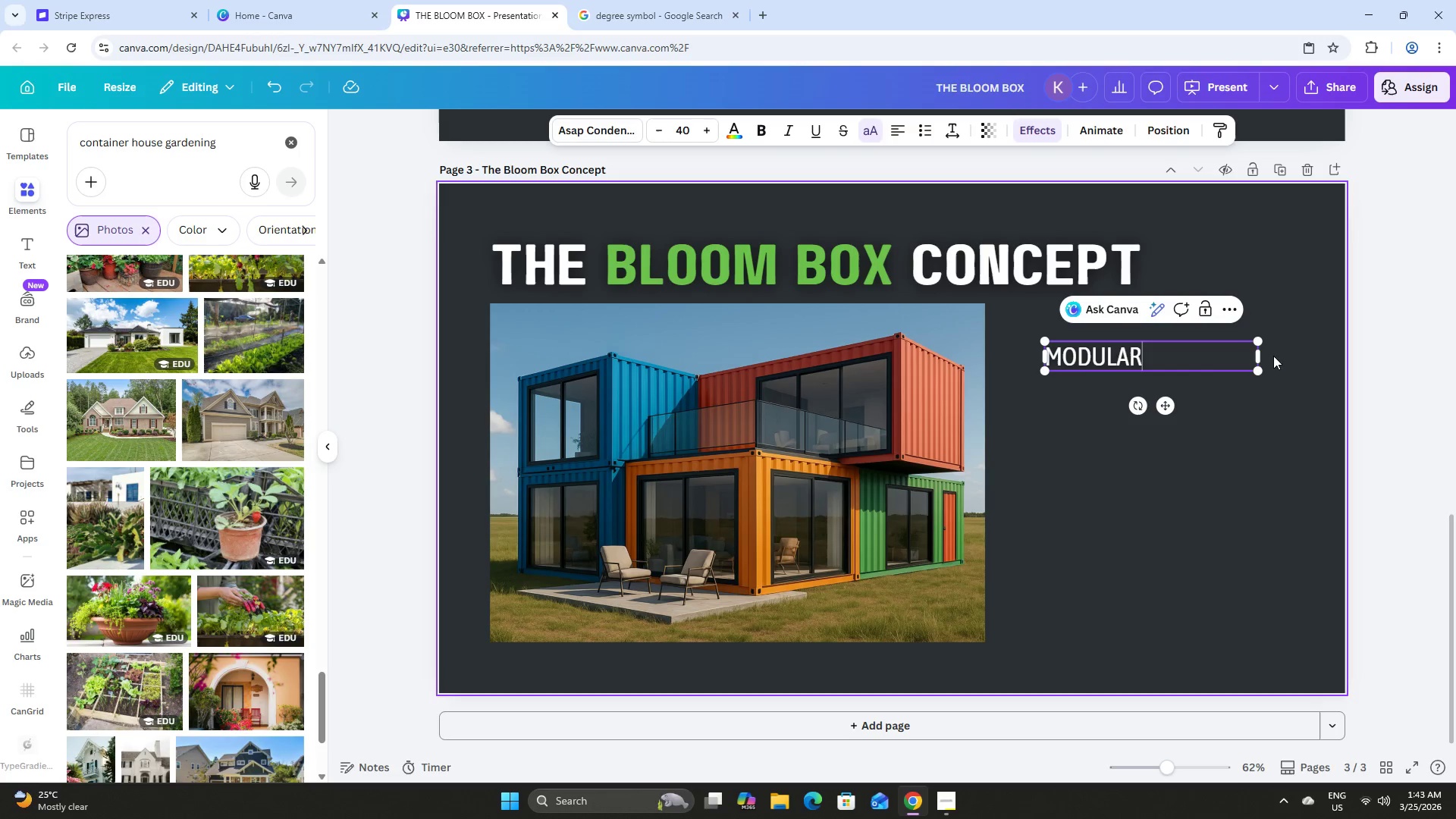 
left_click_drag(start_coordinate=[1262, 357], to_coordinate=[1150, 365])
 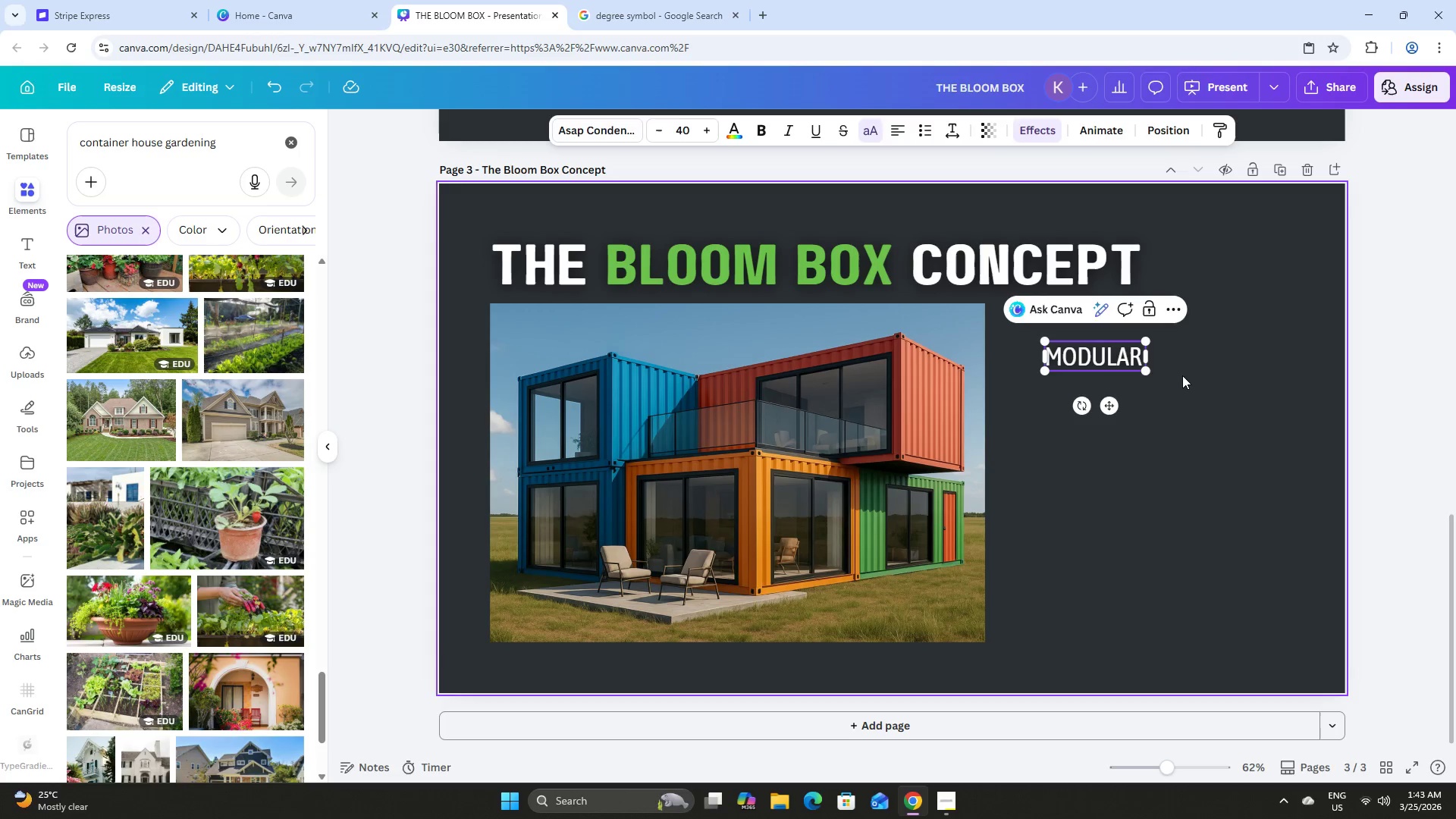 
double_click([1092, 353])
 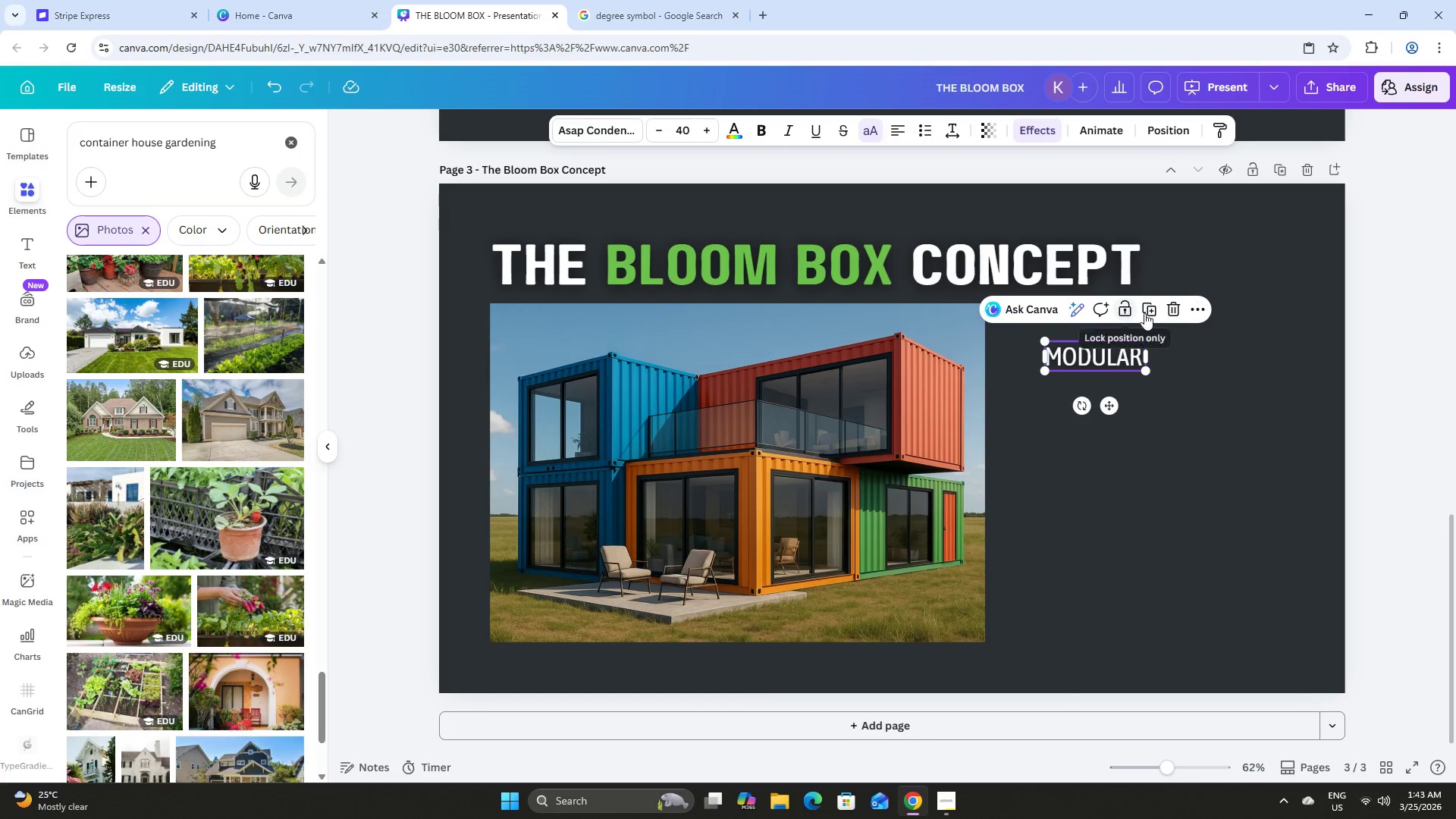 
left_click([1153, 311])
 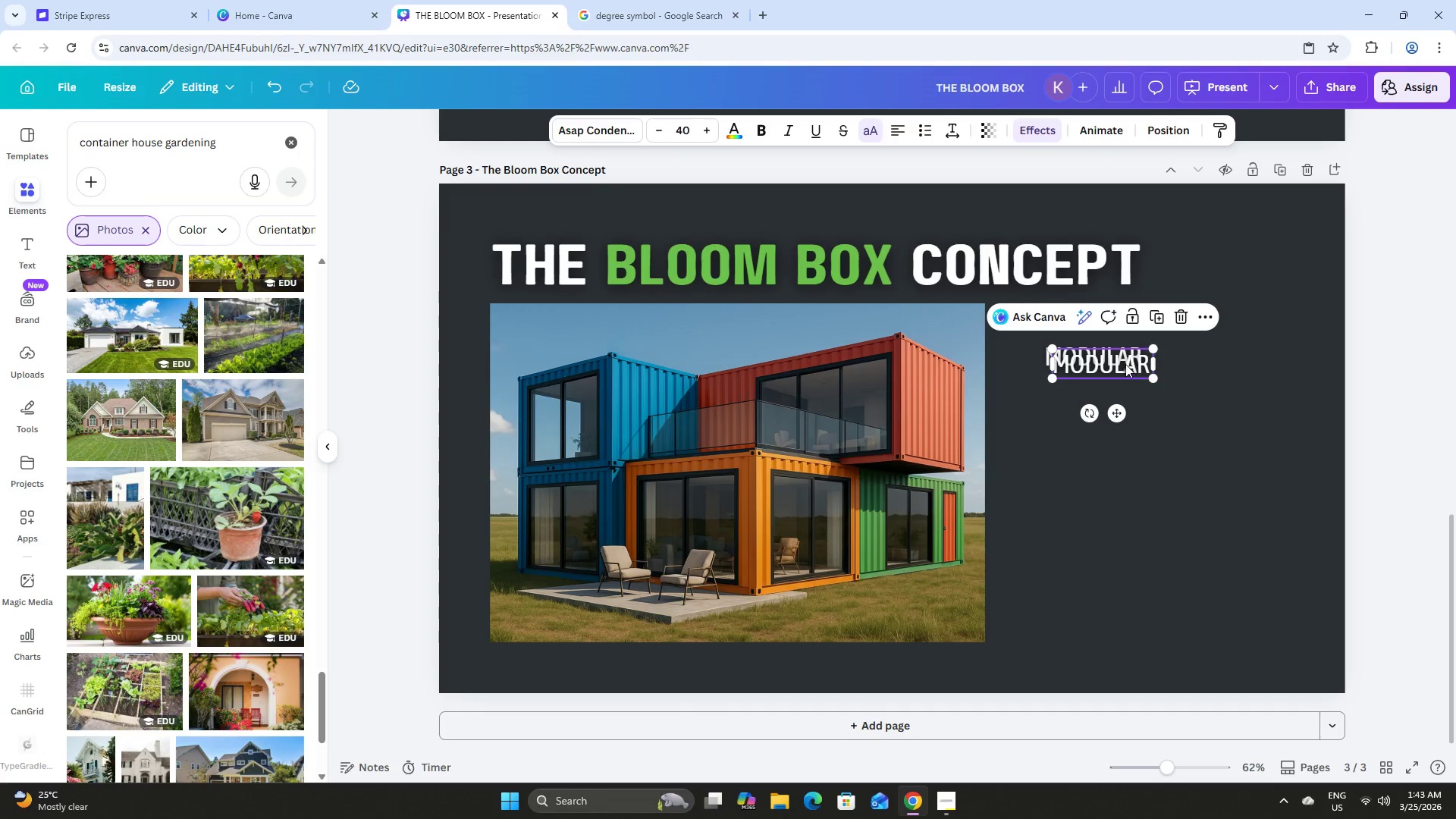 
left_click_drag(start_coordinate=[1125, 364], to_coordinate=[1122, 397])
 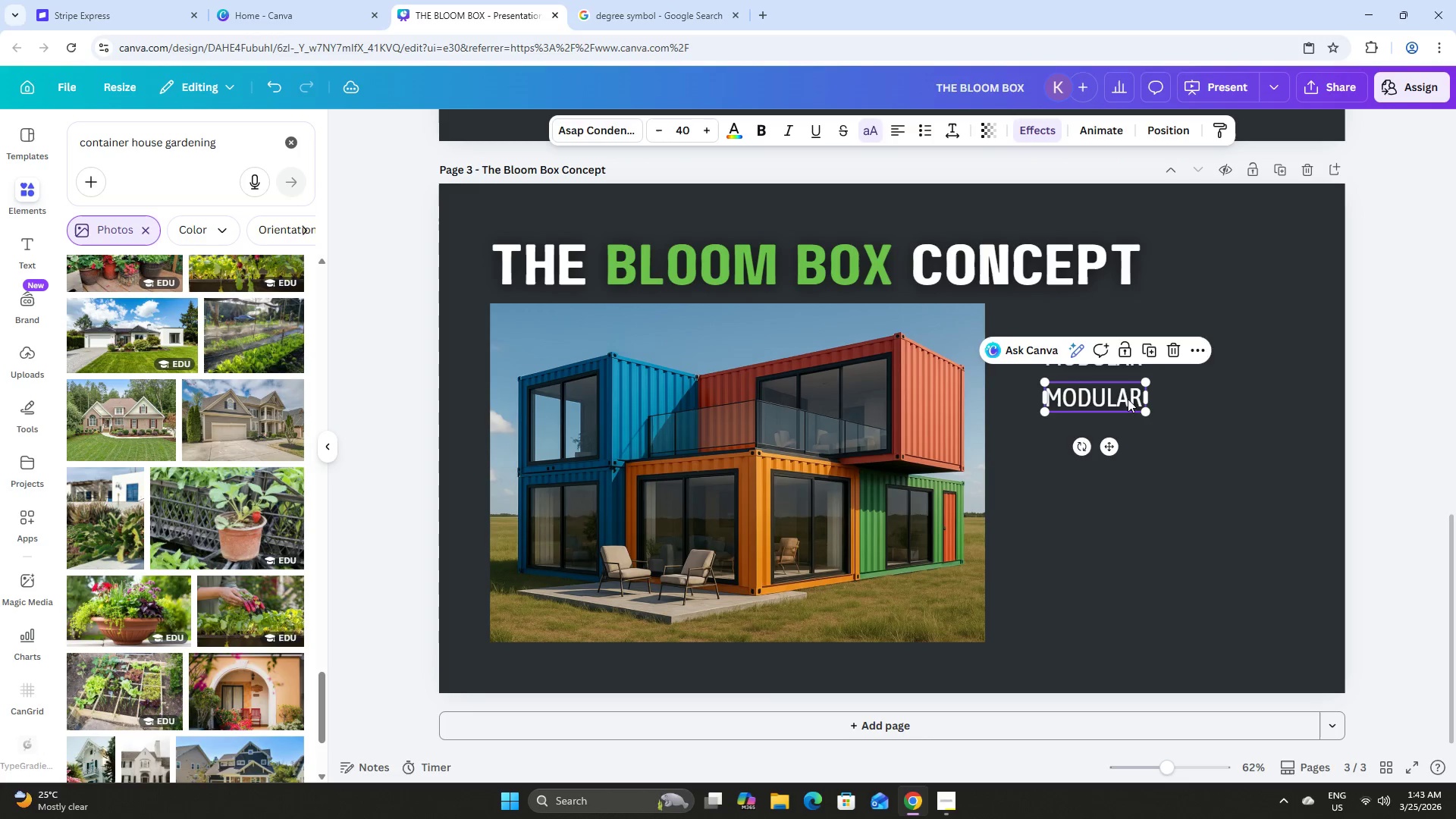 
left_click([1128, 399])
 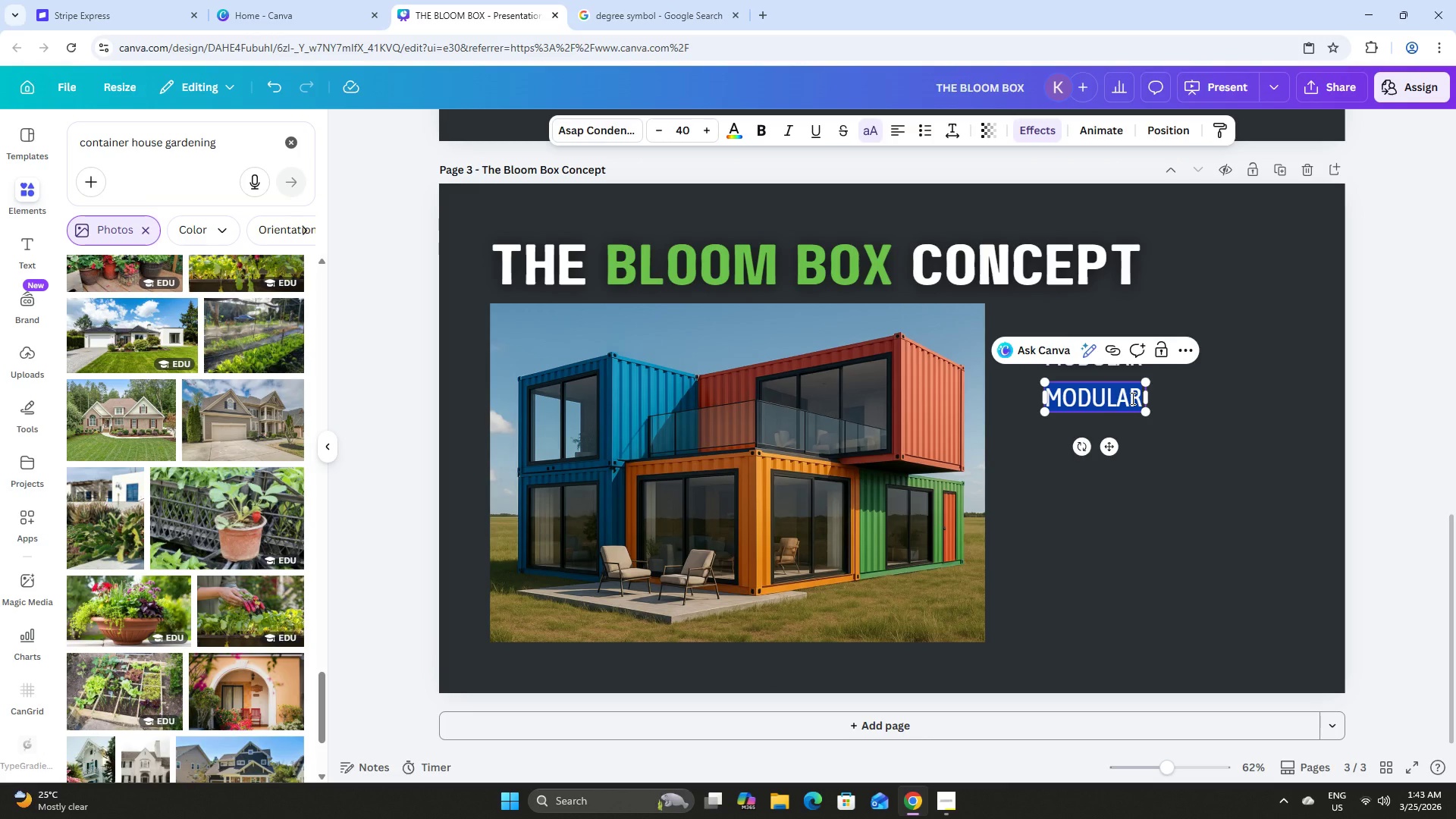 
type(VERTICAL)
 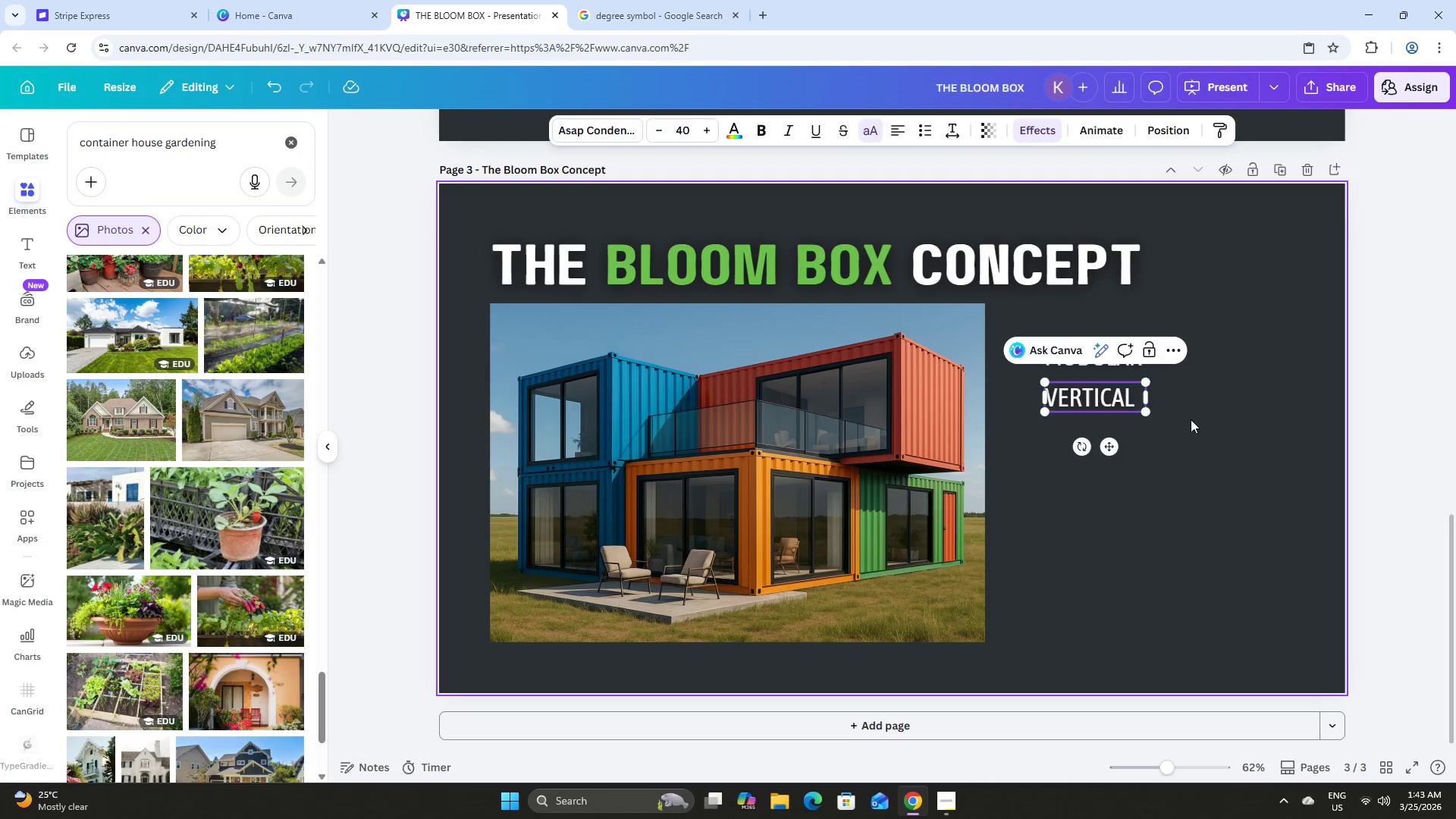 
double_click([1112, 398])
 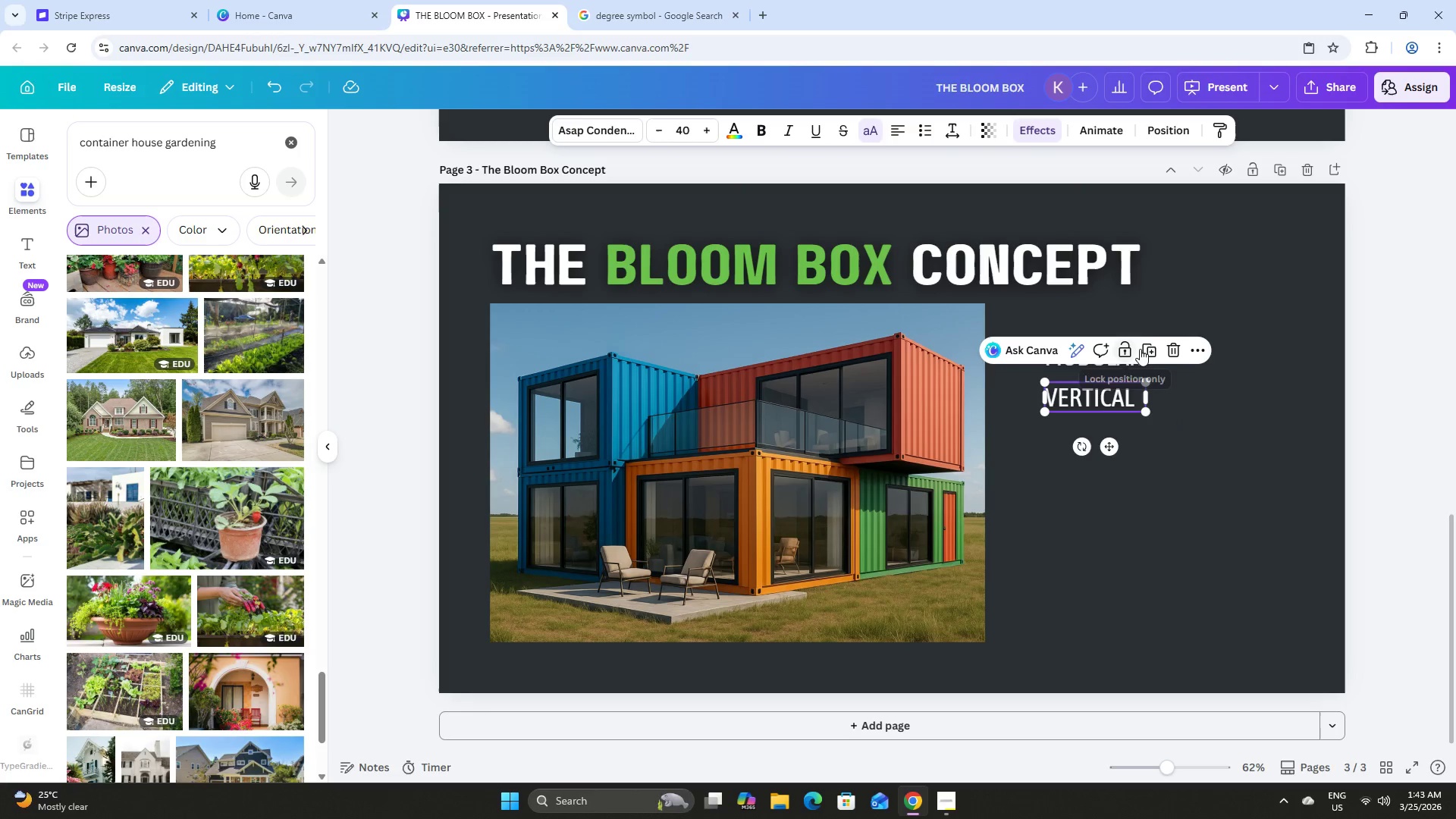 
left_click([1144, 349])
 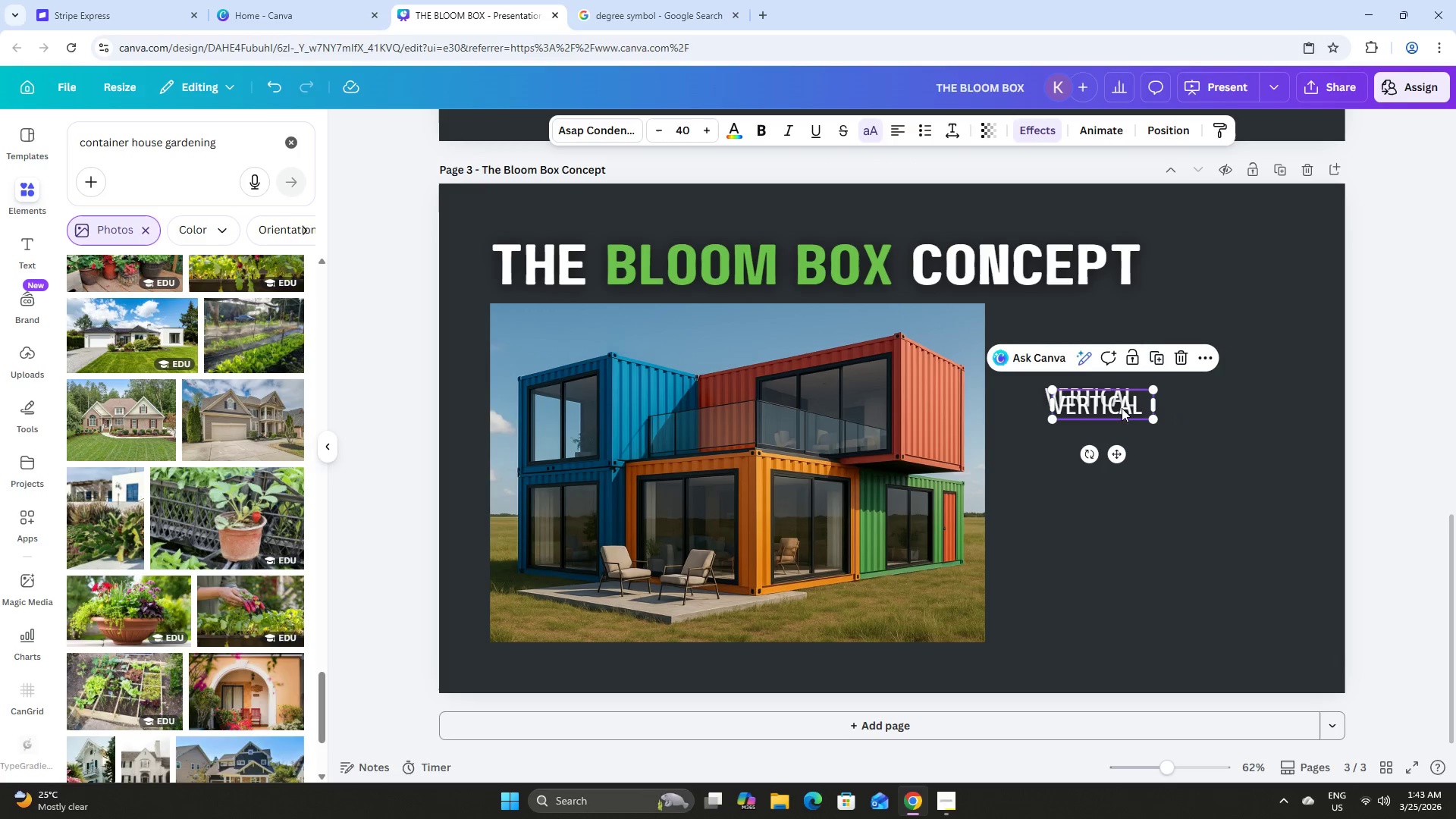 
left_click_drag(start_coordinate=[1119, 404], to_coordinate=[1113, 436])
 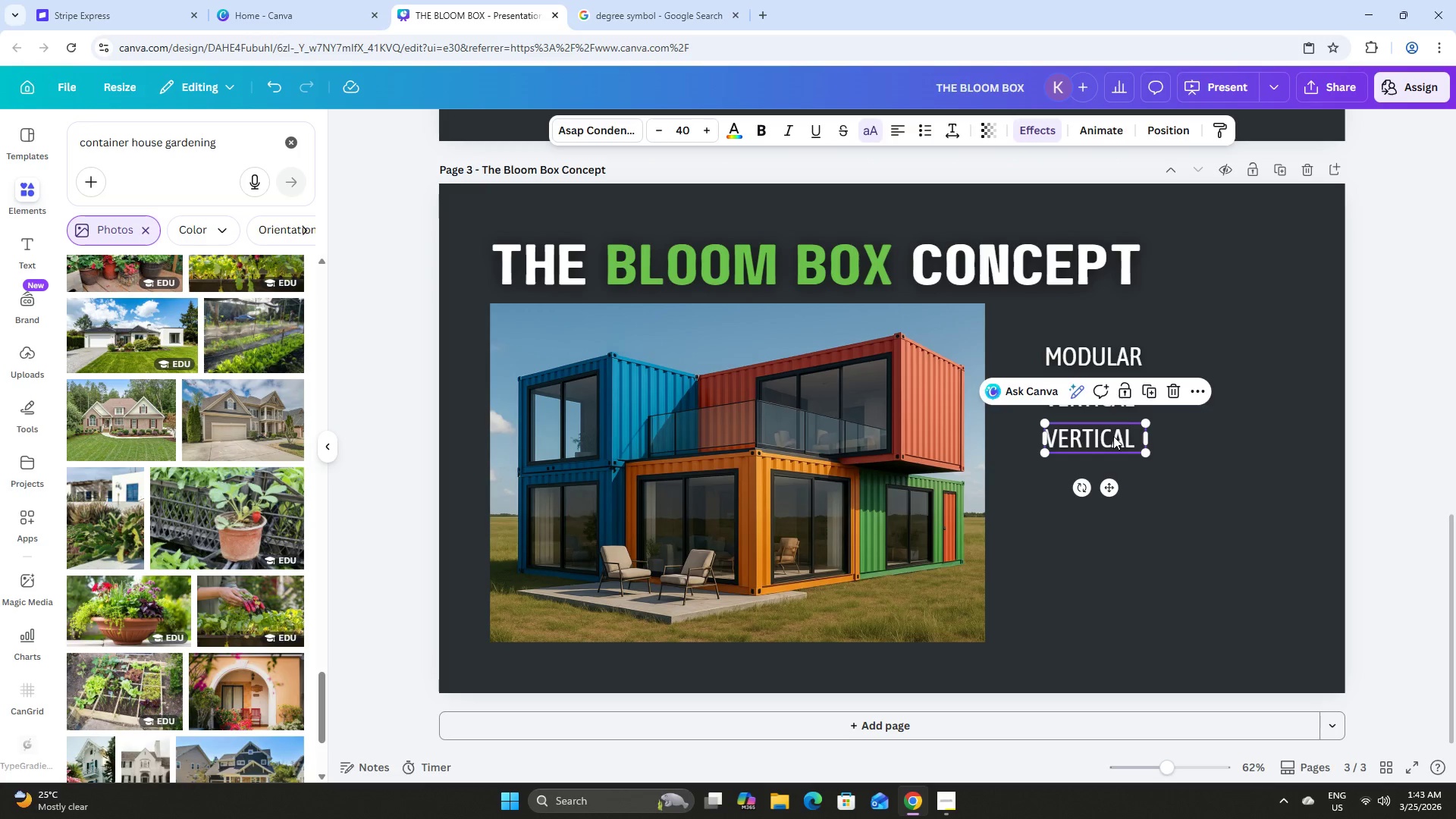 
left_click([1113, 436])
 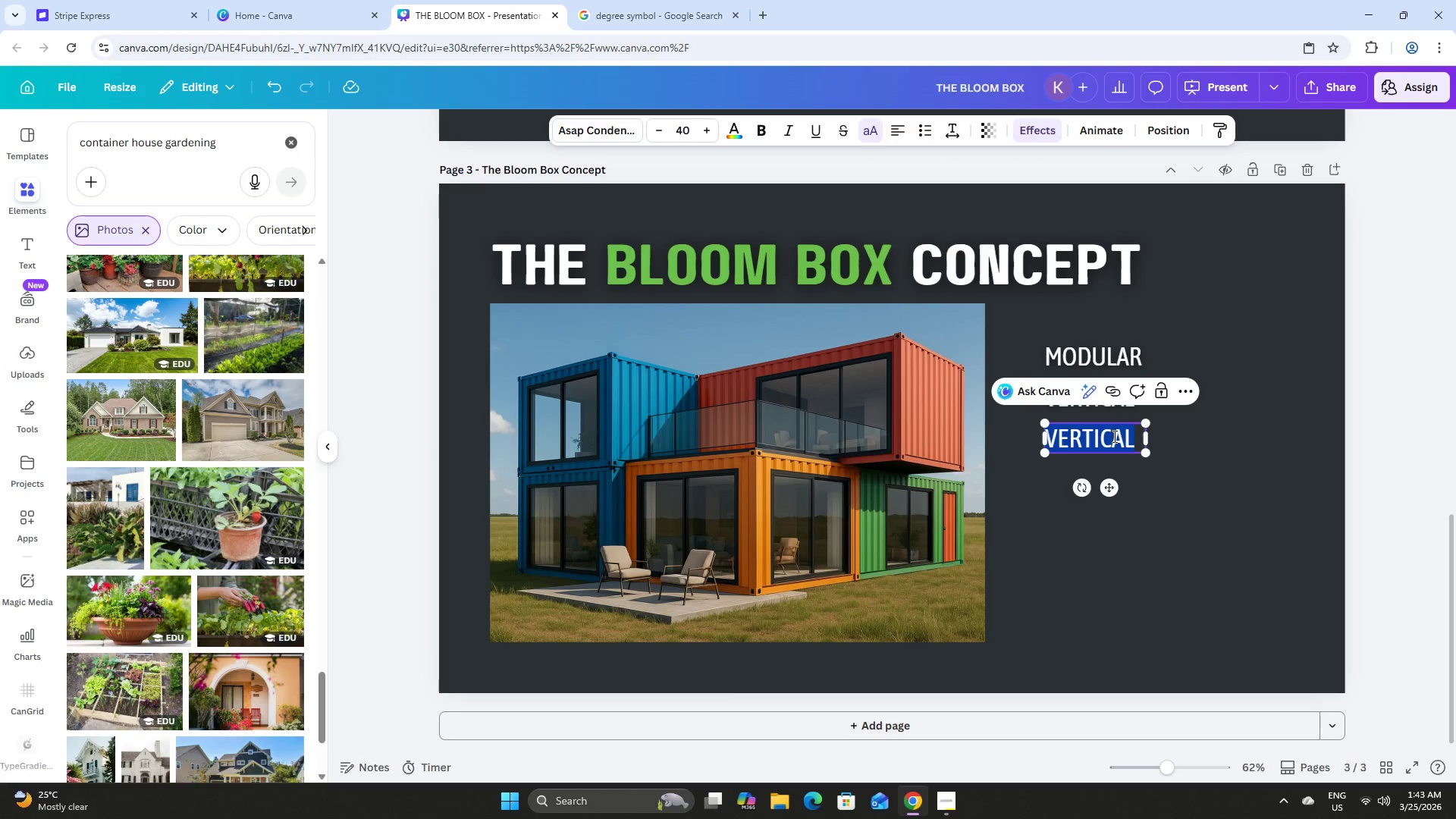 
type(CONTAINER-BASED)
 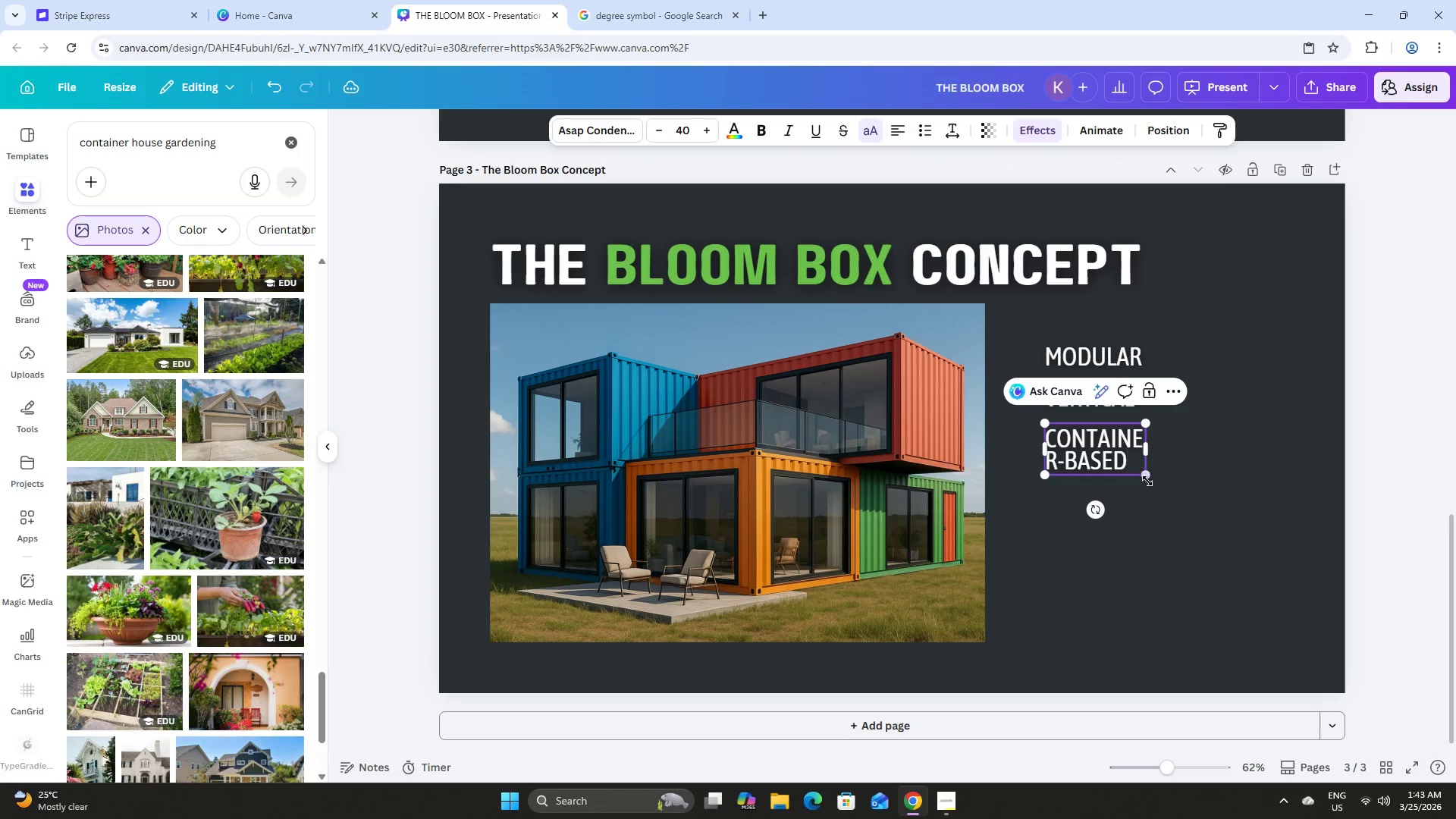 
double_click([1109, 452])
 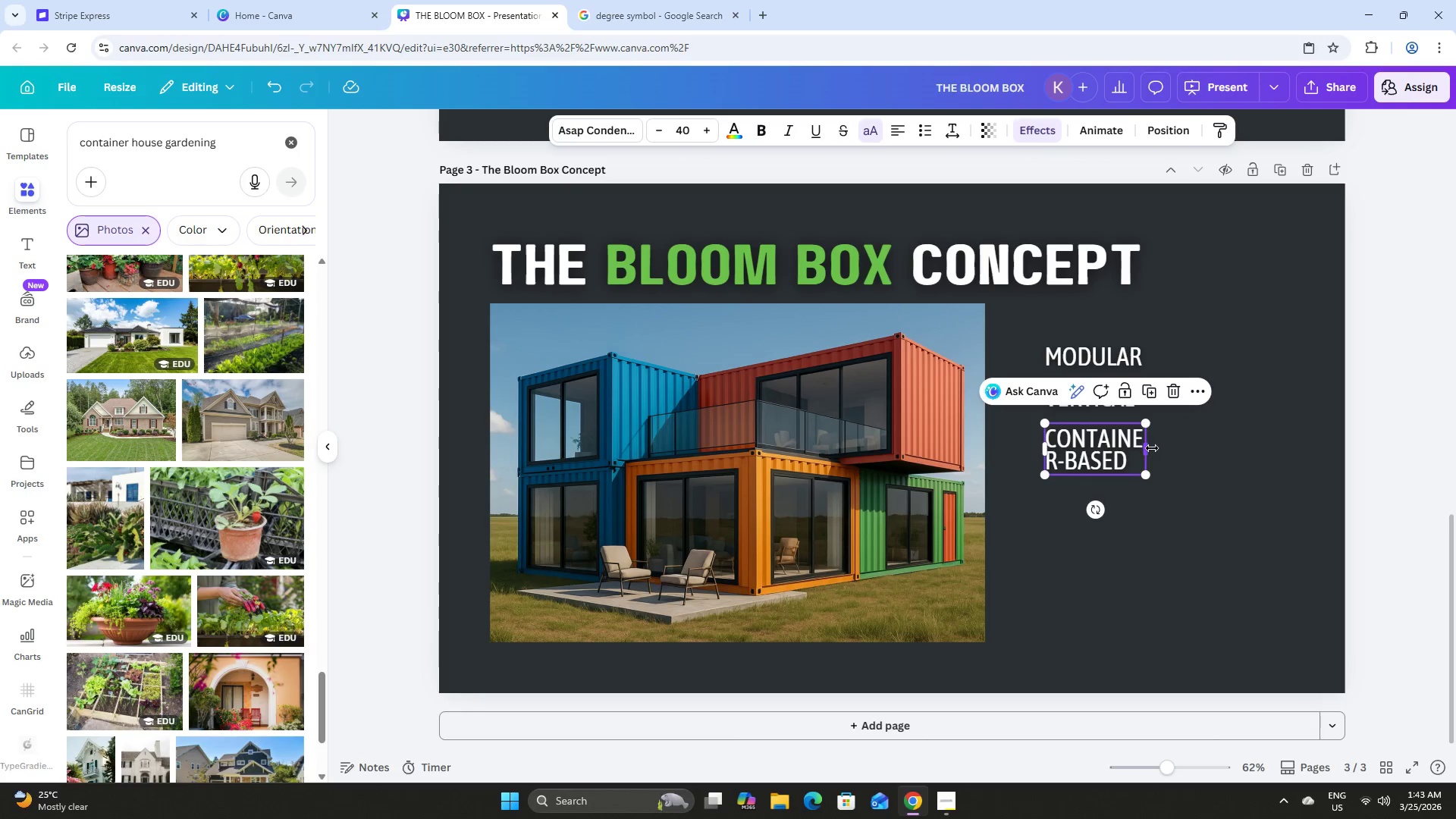 
left_click_drag(start_coordinate=[1151, 448], to_coordinate=[1235, 463])
 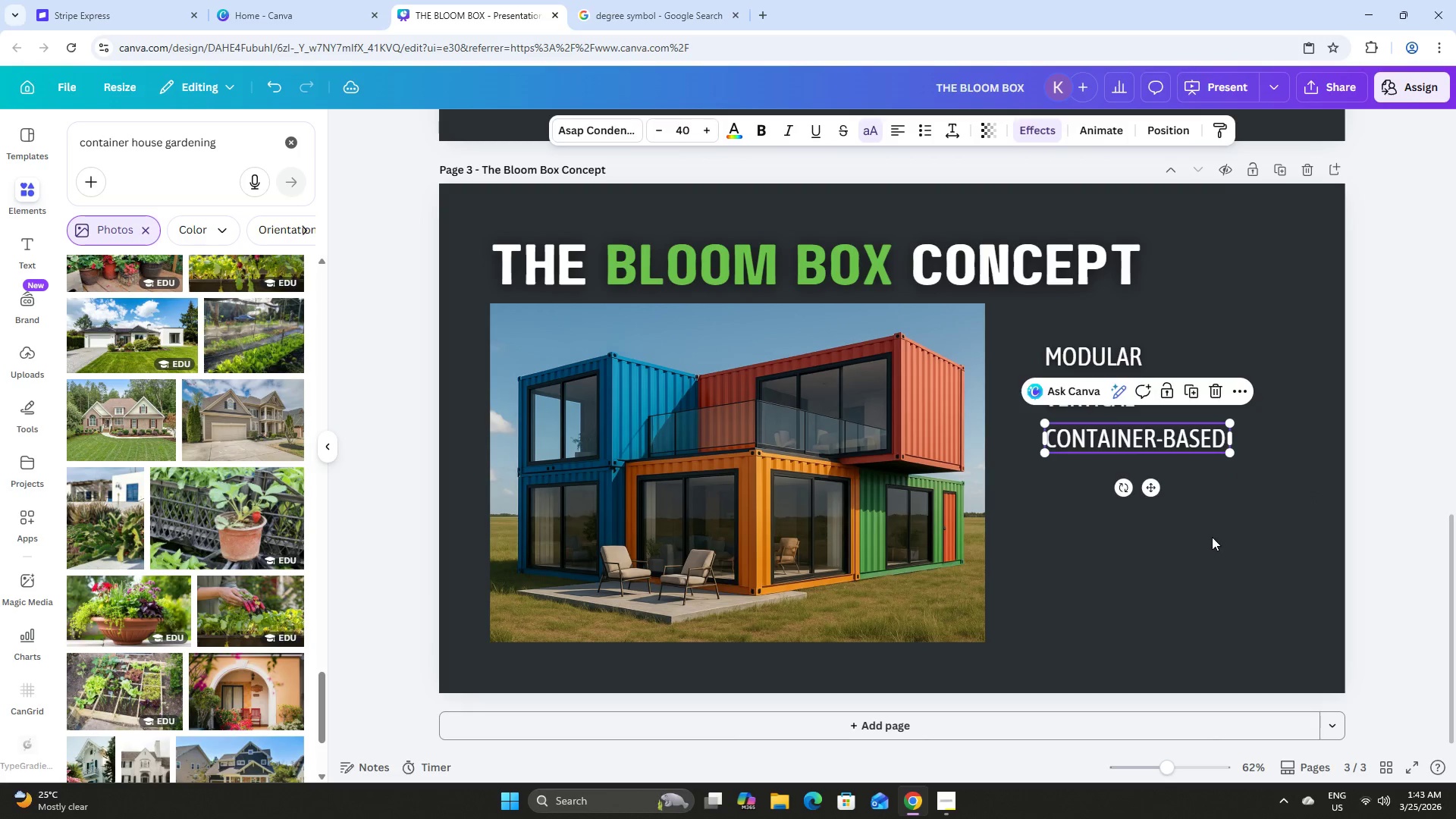 
left_click([1212, 537])
 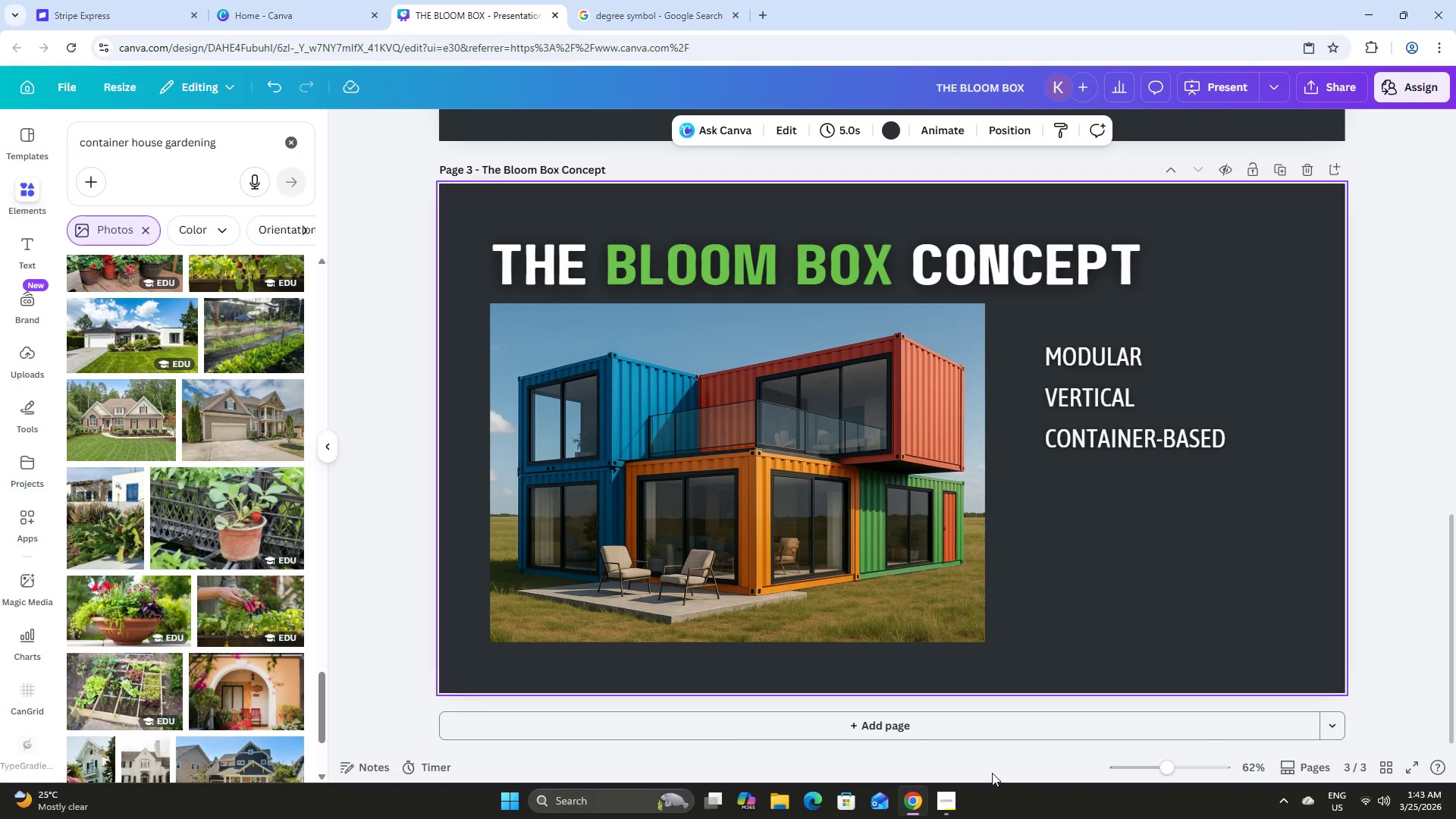 
left_click([958, 803])